 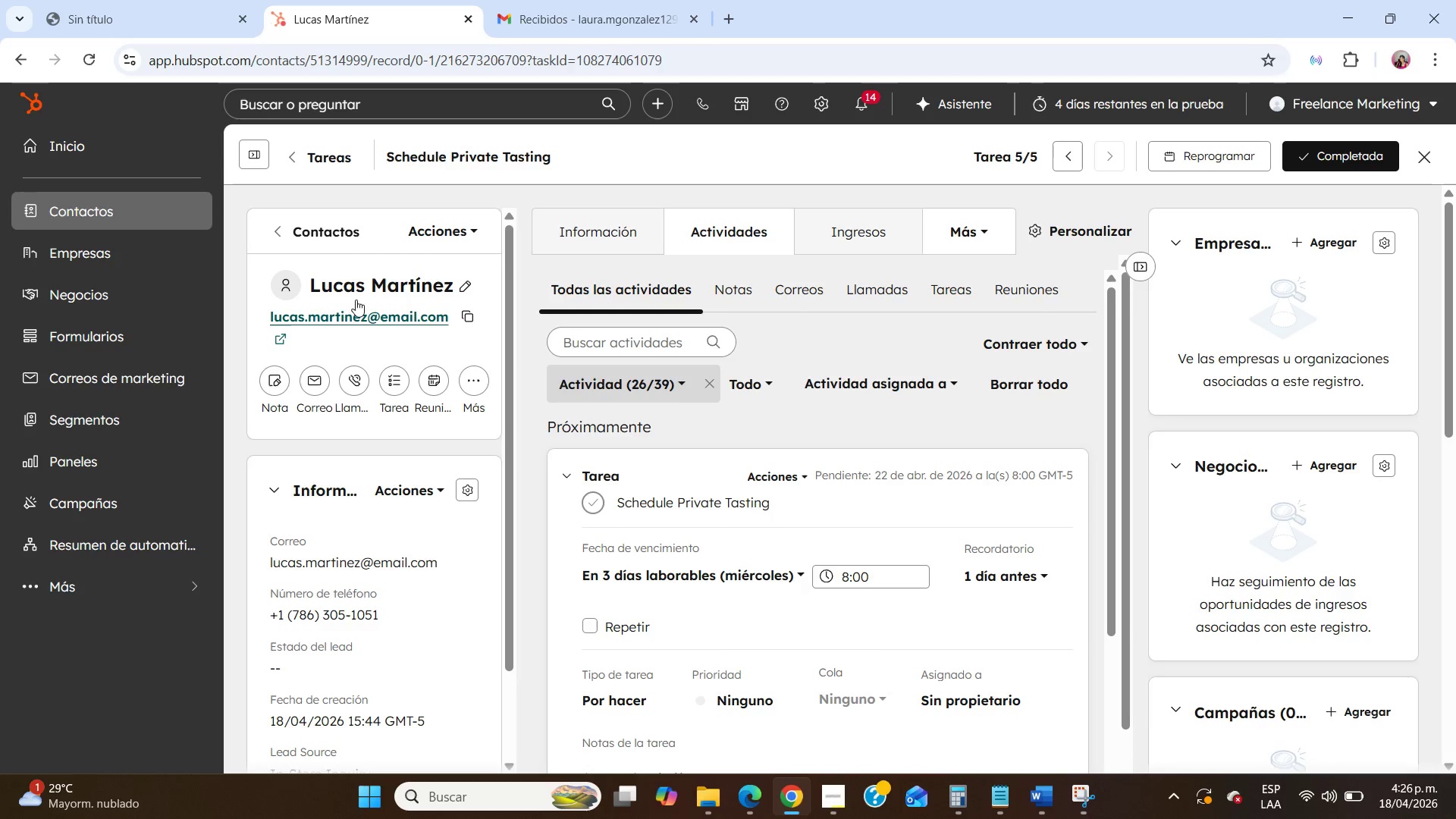 
left_click([298, 240])
 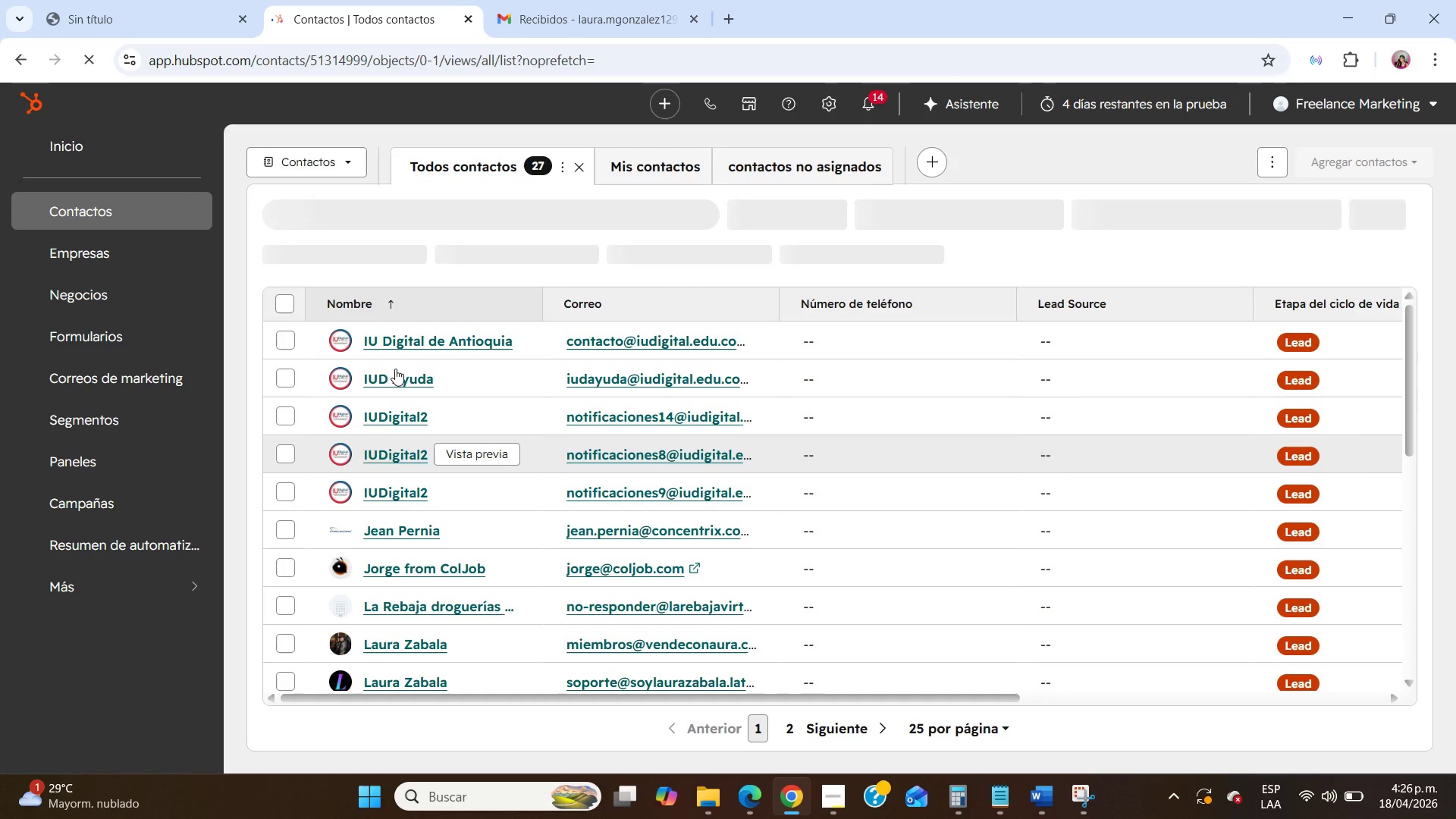 
wait(5.41)
 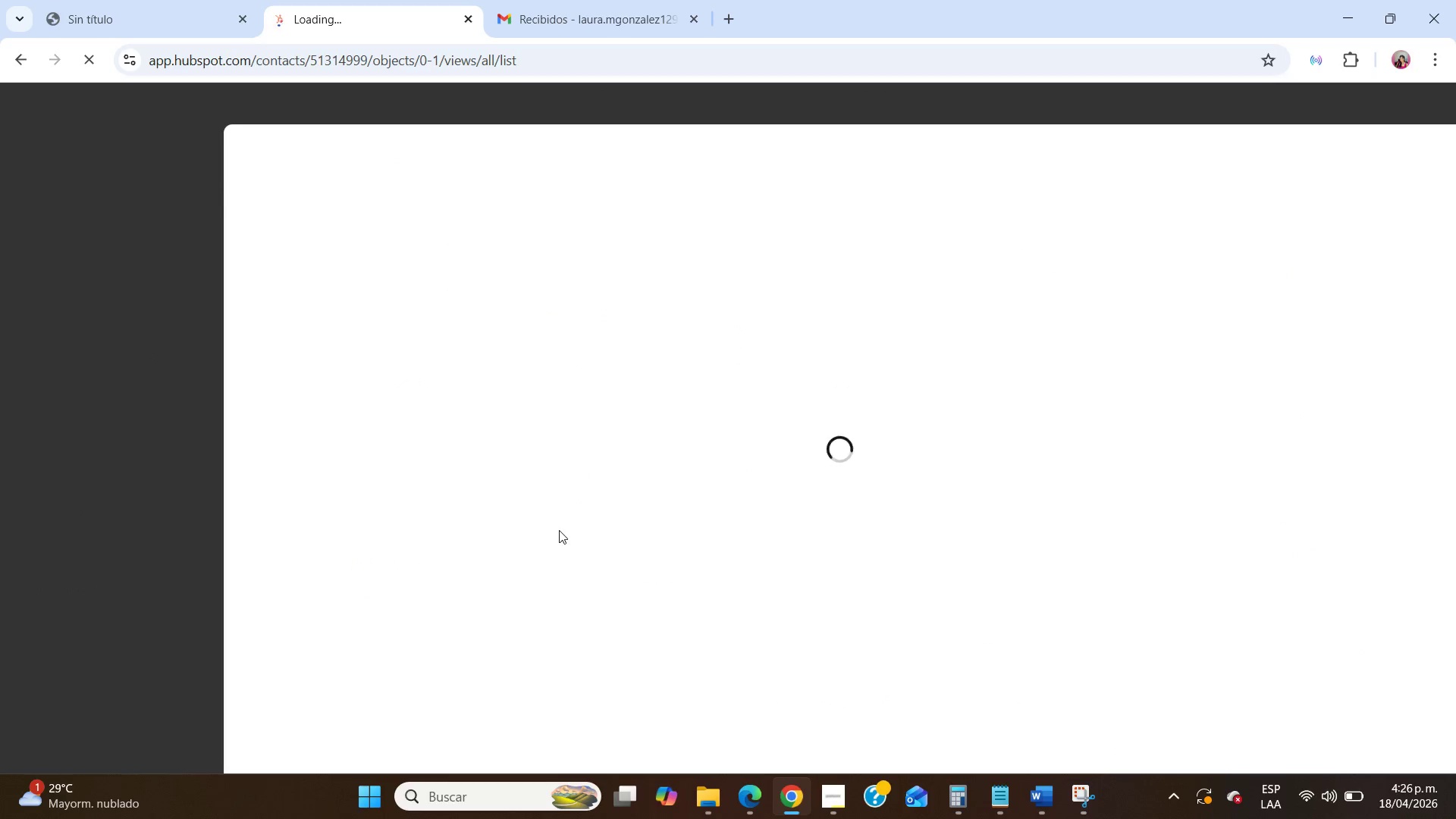 
left_click([342, 96])
 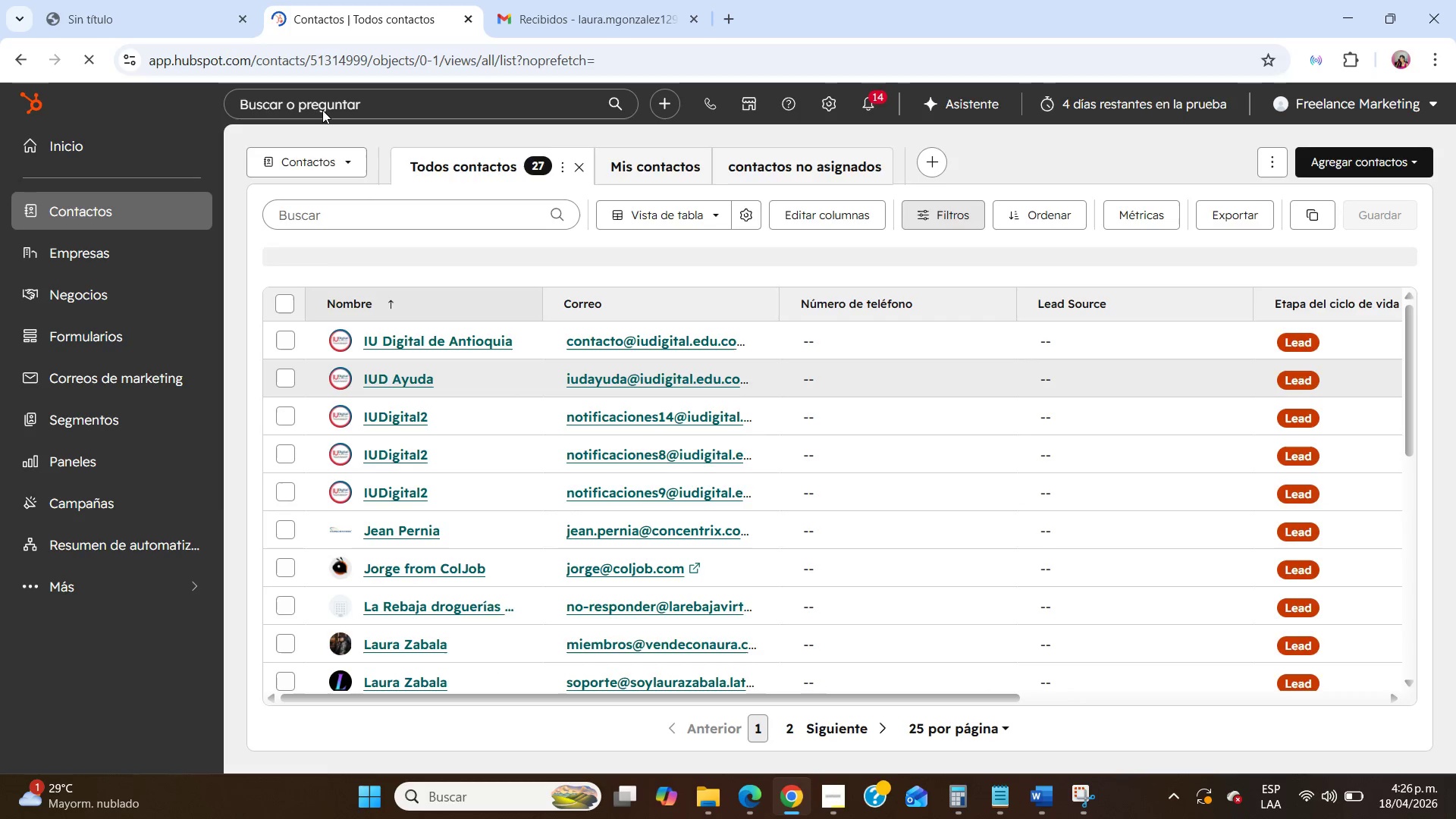 
mouse_move([315, 184])
 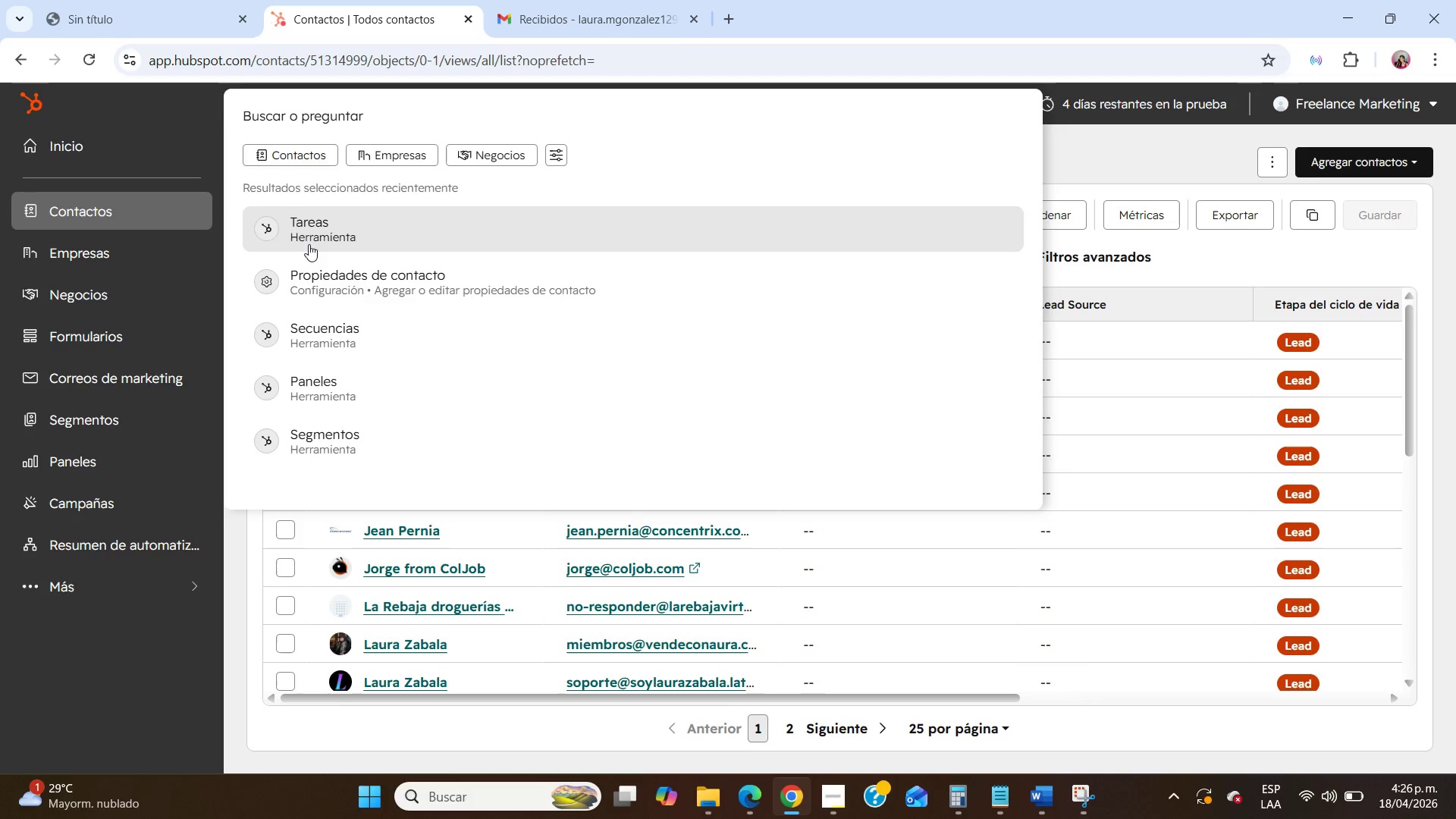 
left_click([309, 244])
 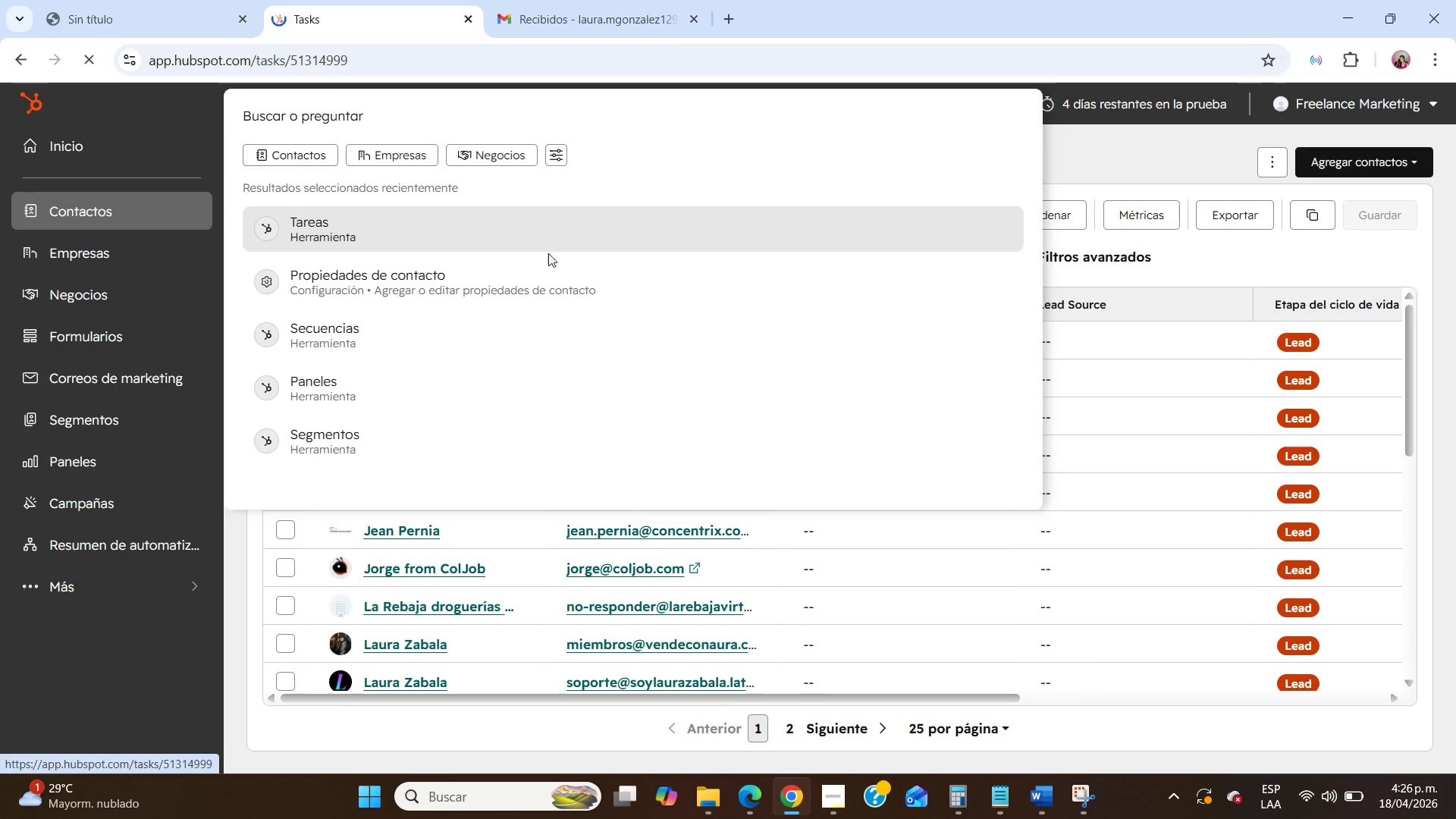 
mouse_move([529, 345])
 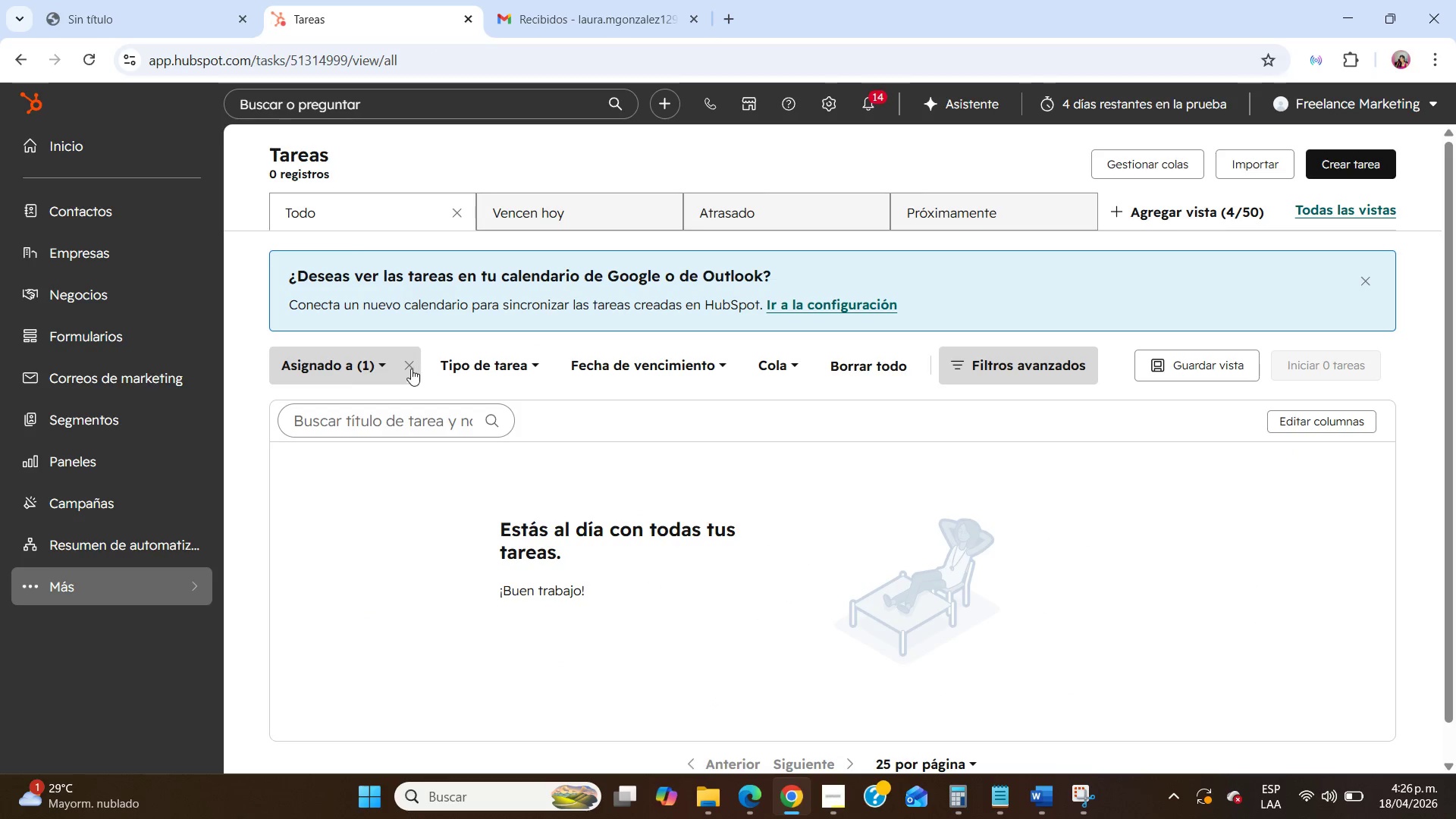 
left_click([410, 364])
 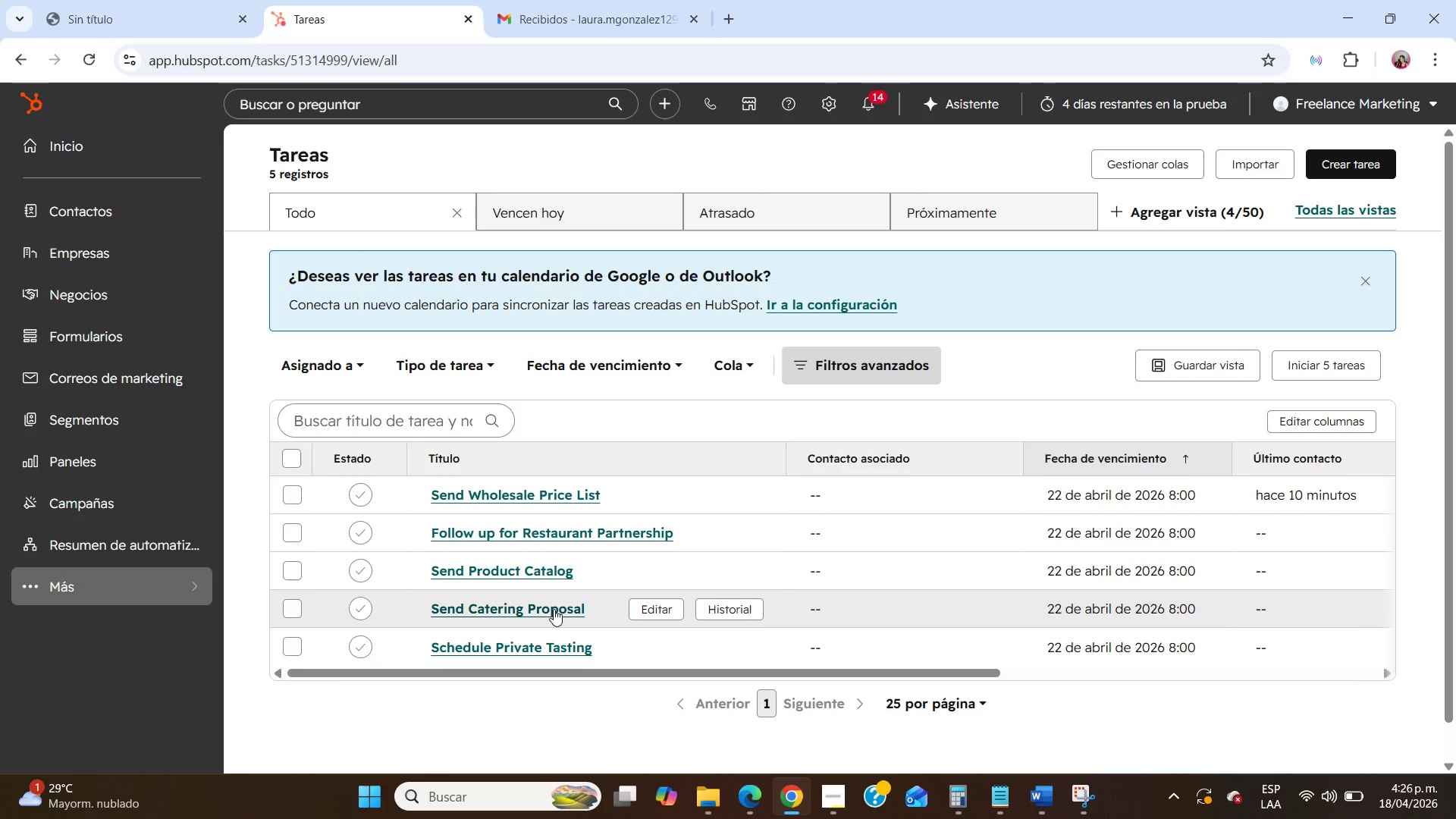 
left_click([554, 609])
 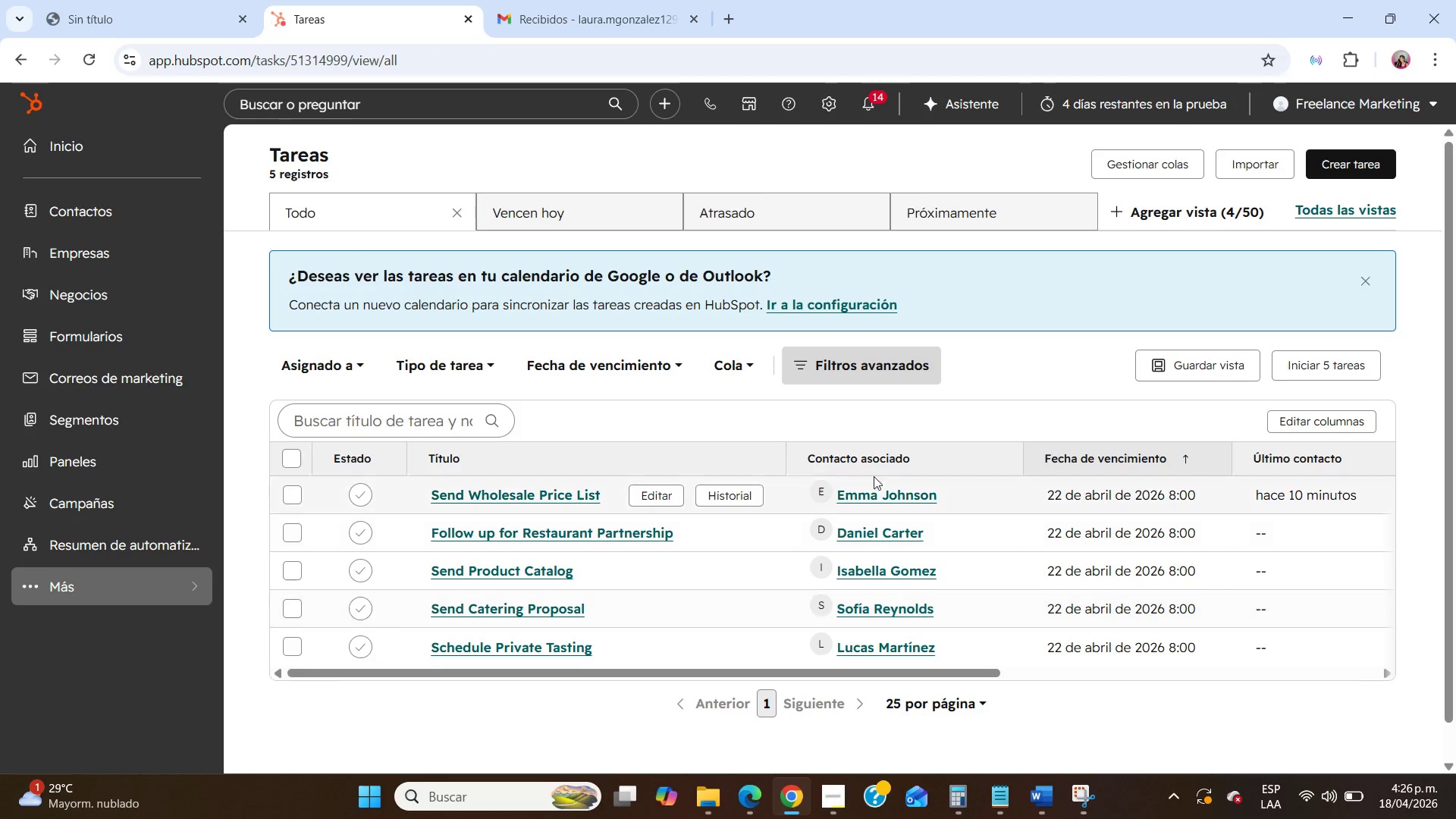 
mouse_move([996, 463])
 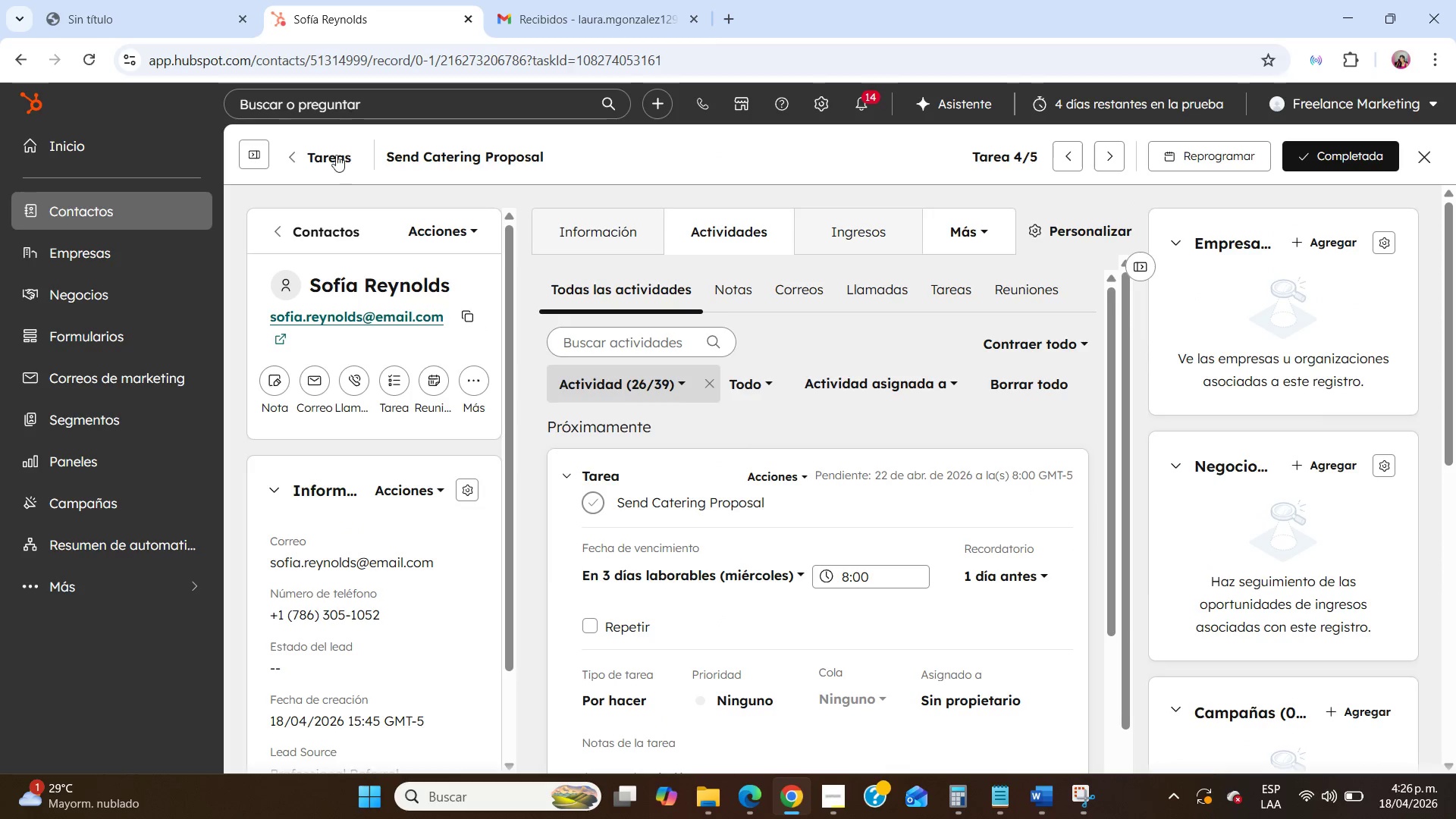 
left_click([334, 152])
 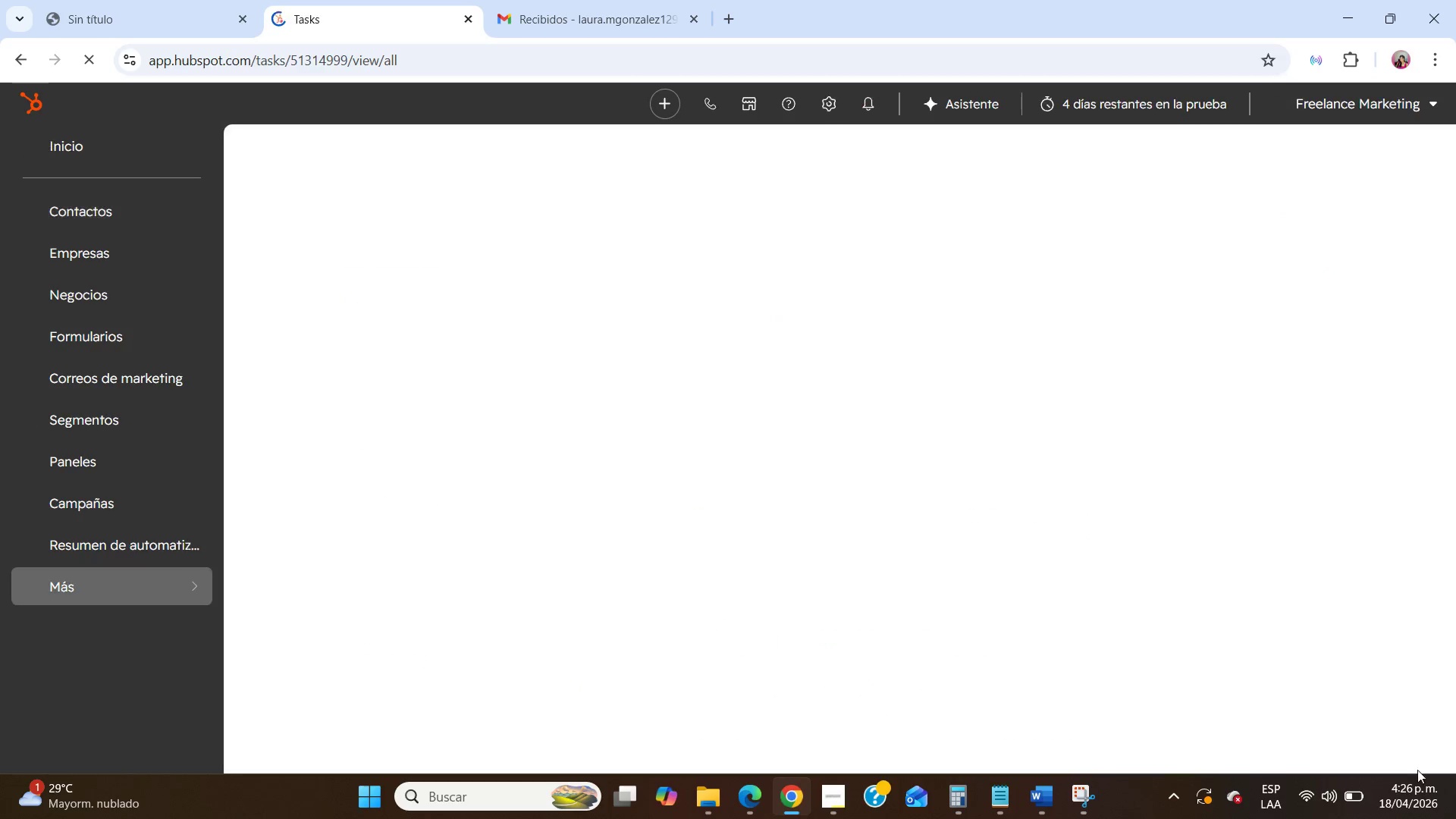 
left_click([1455, 818])
 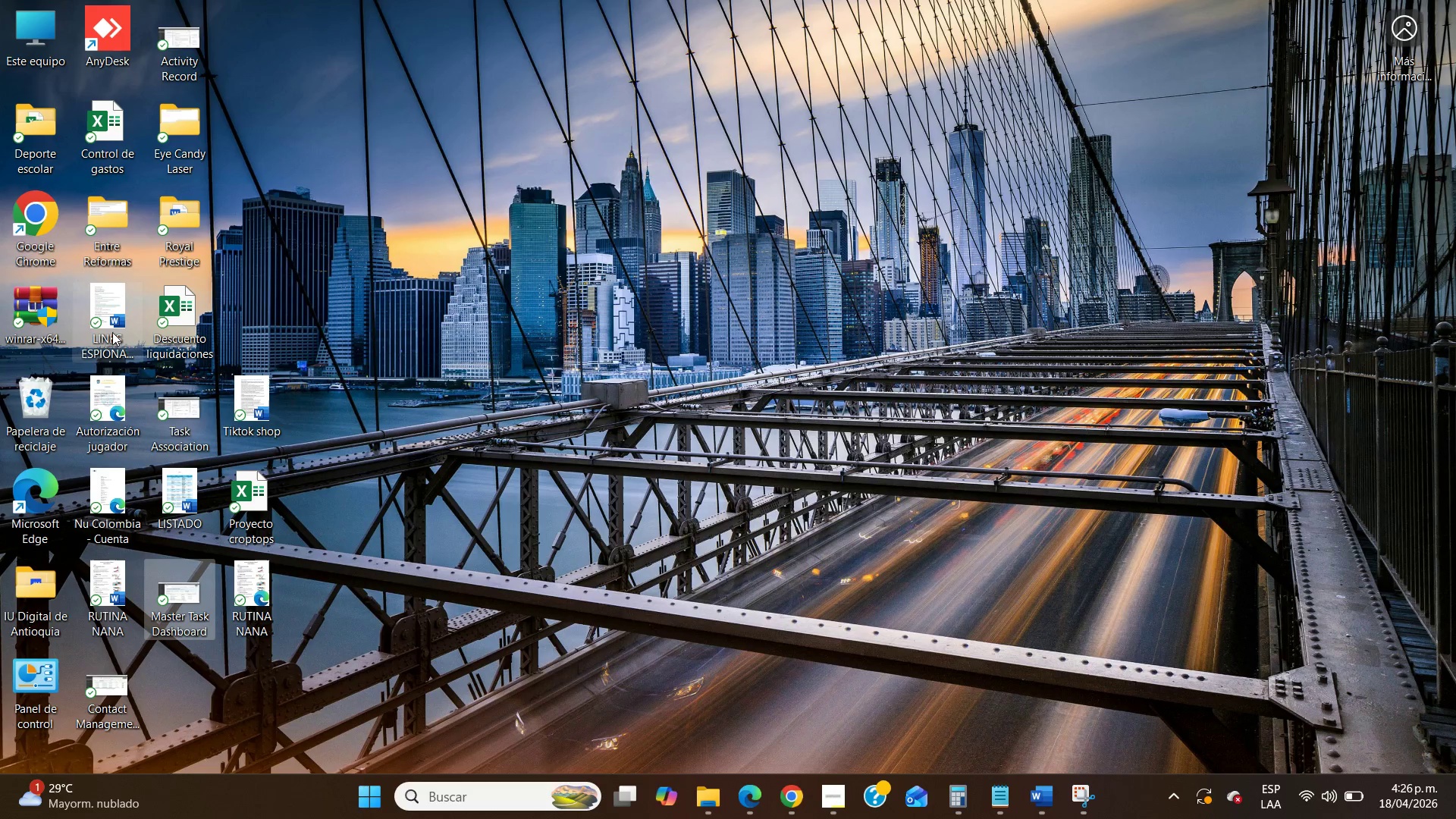 
wait(5.61)
 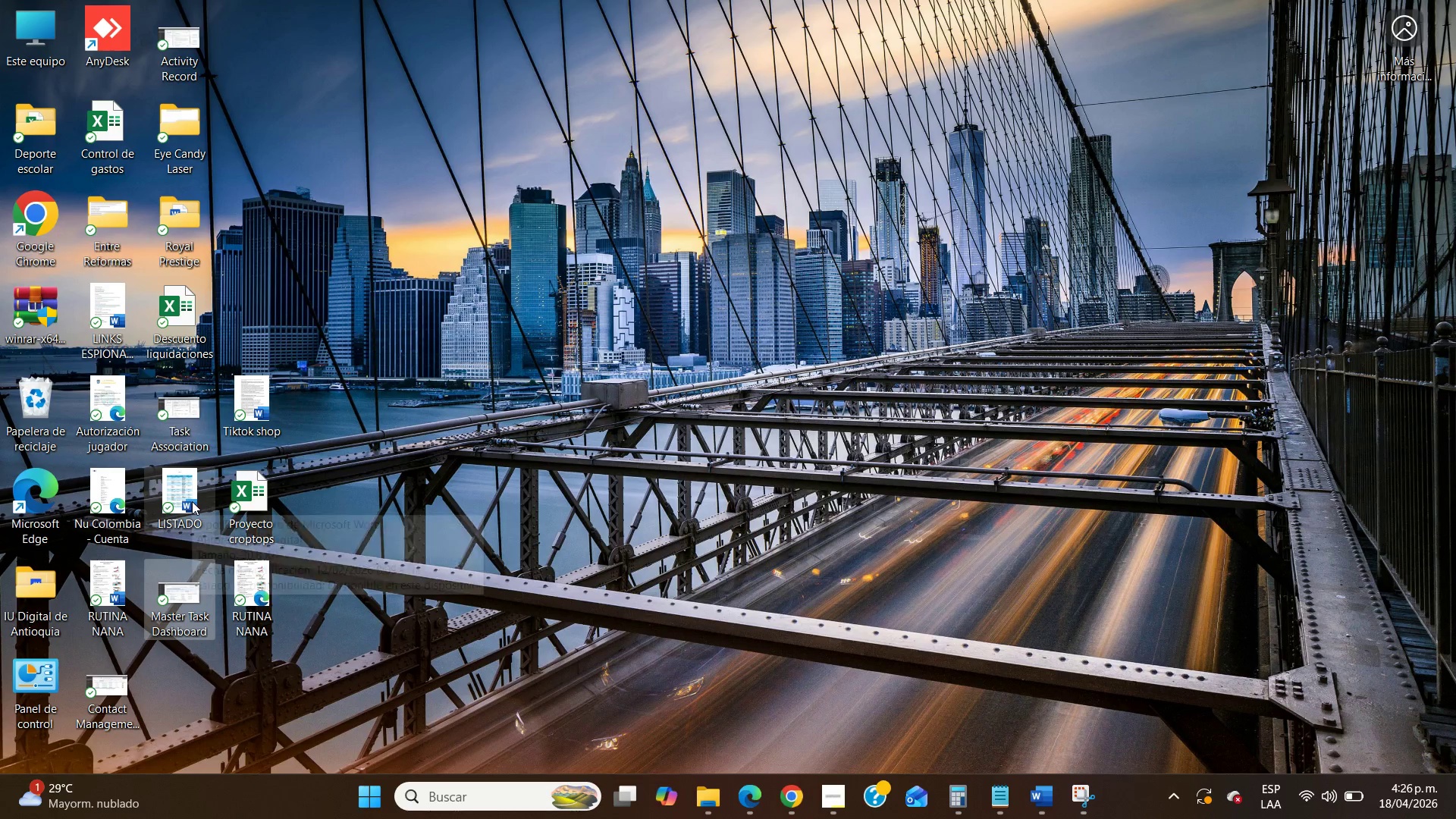 
double_click([93, 711])
 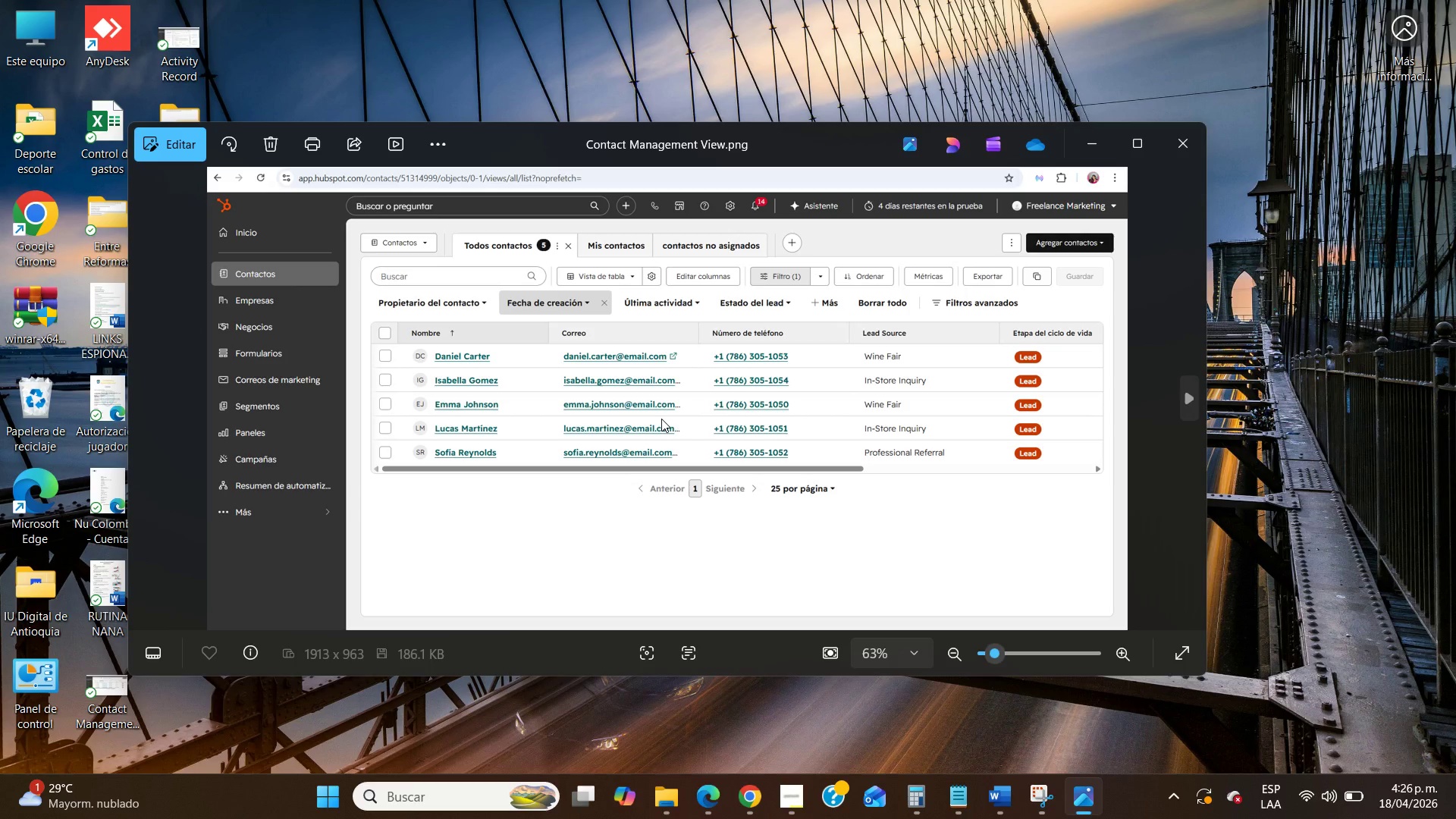 
left_click([1170, 146])
 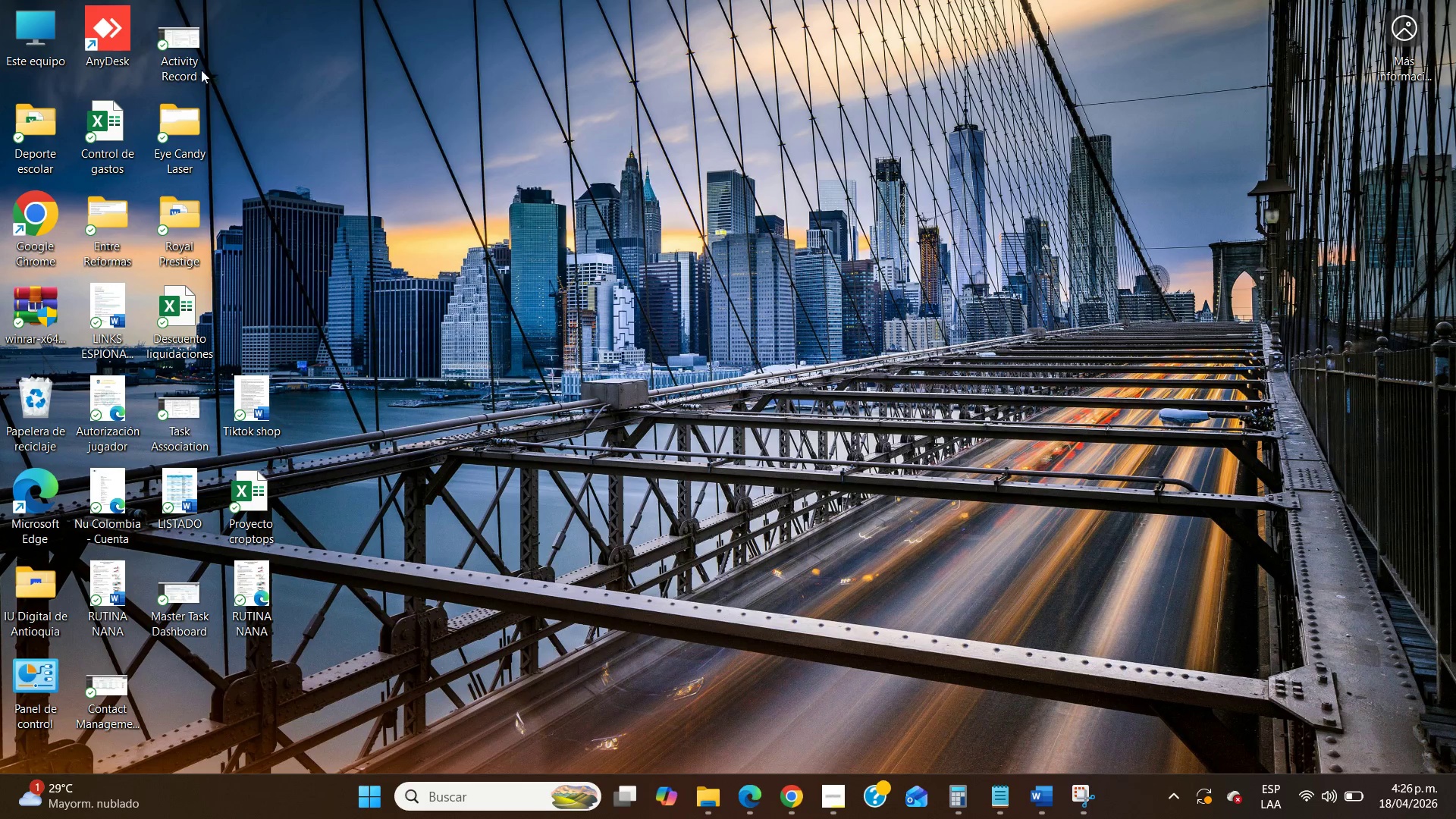 
double_click([191, 61])
 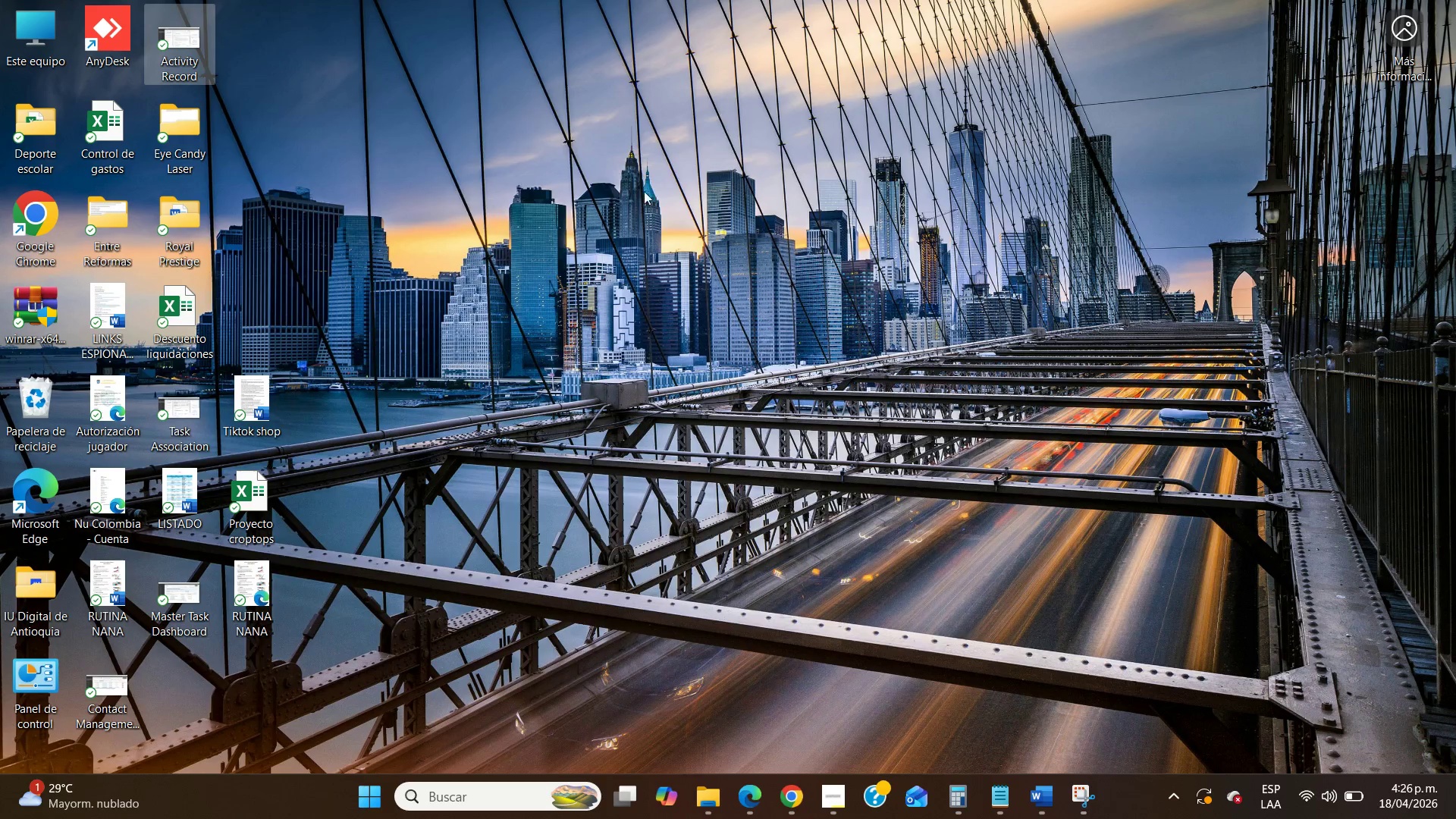 
mouse_move([868, 245])
 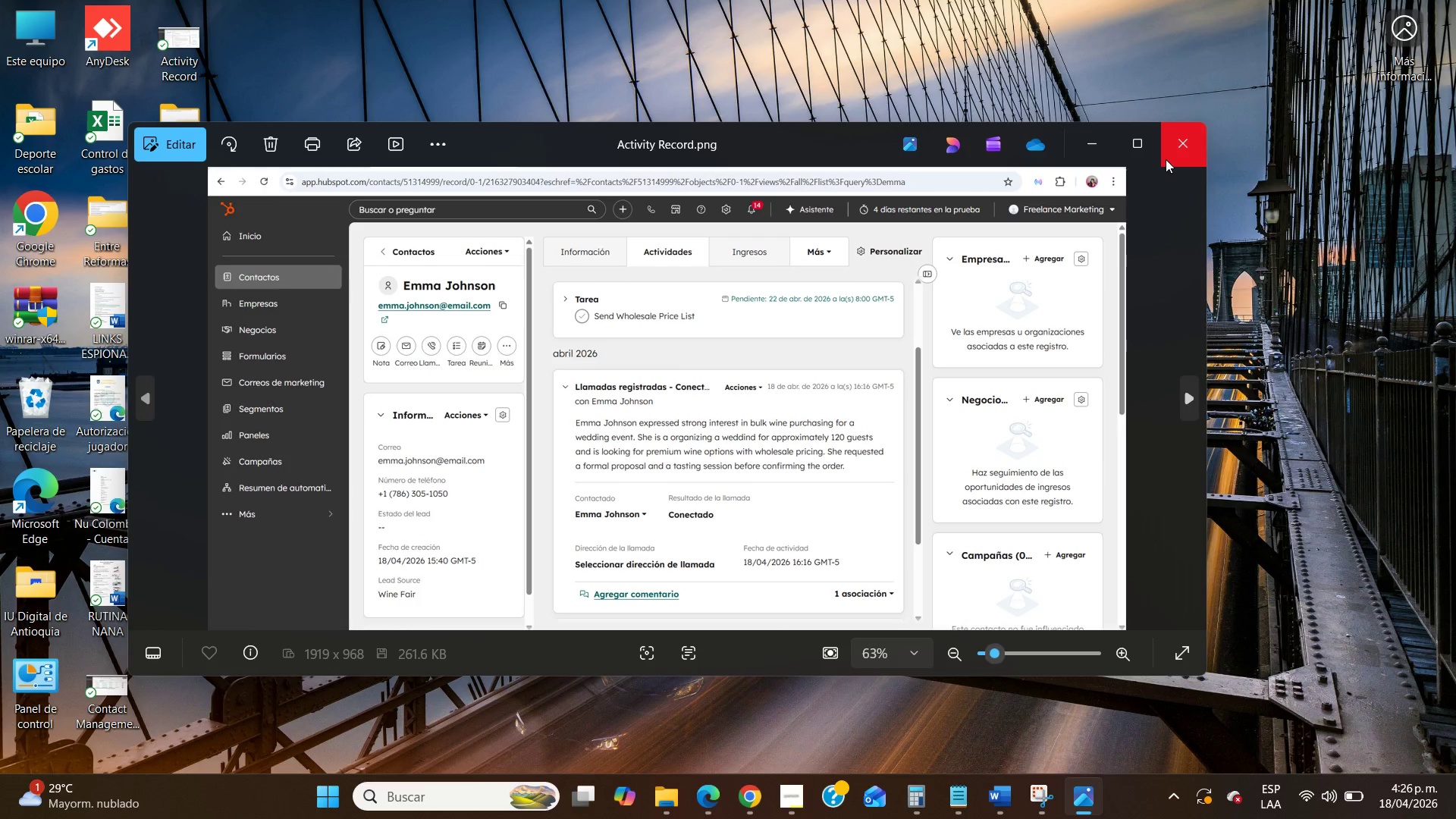 
left_click([1166, 159])
 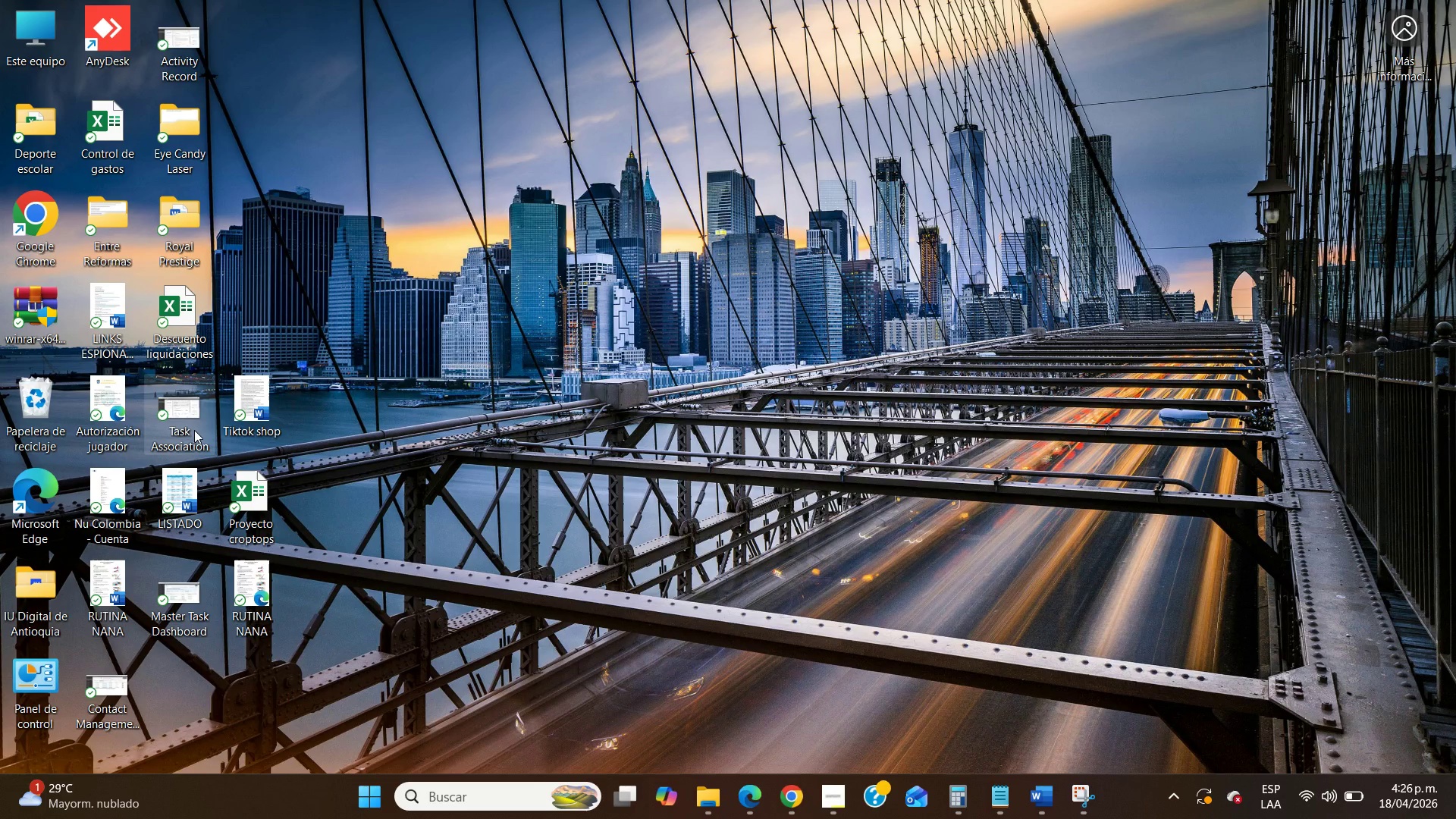 
double_click([194, 430])
 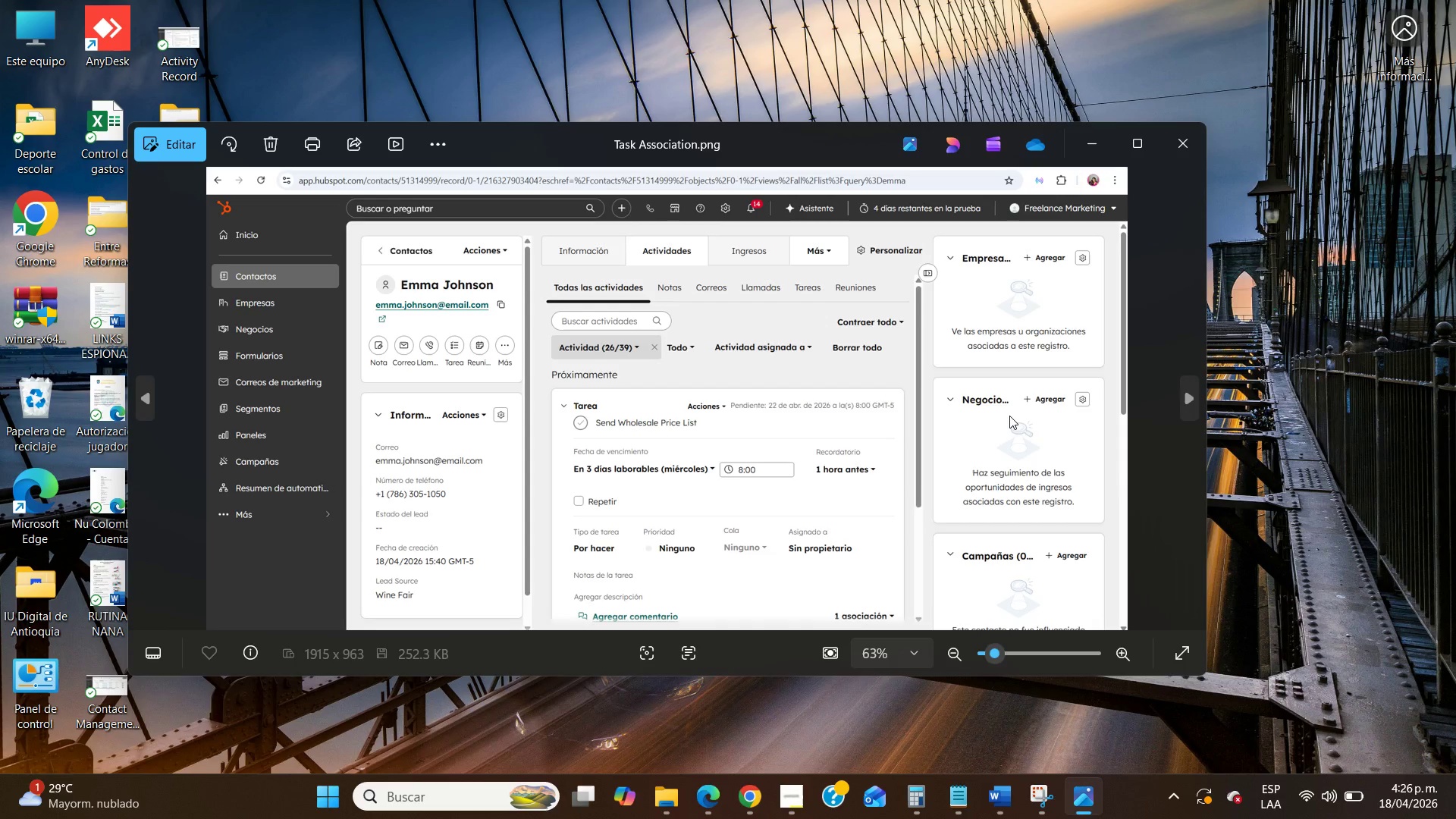 
wait(5.19)
 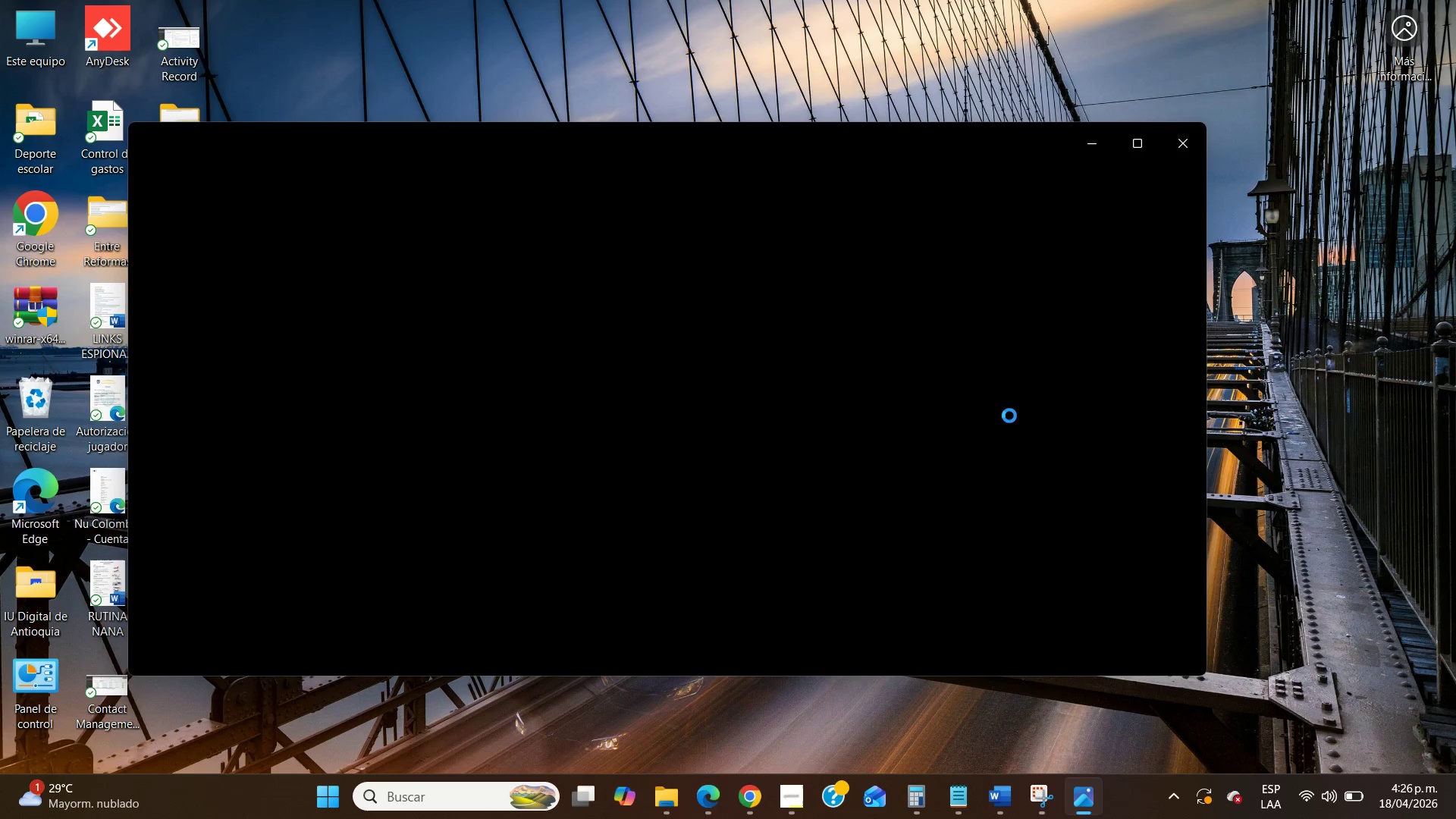 
left_click([1178, 162])
 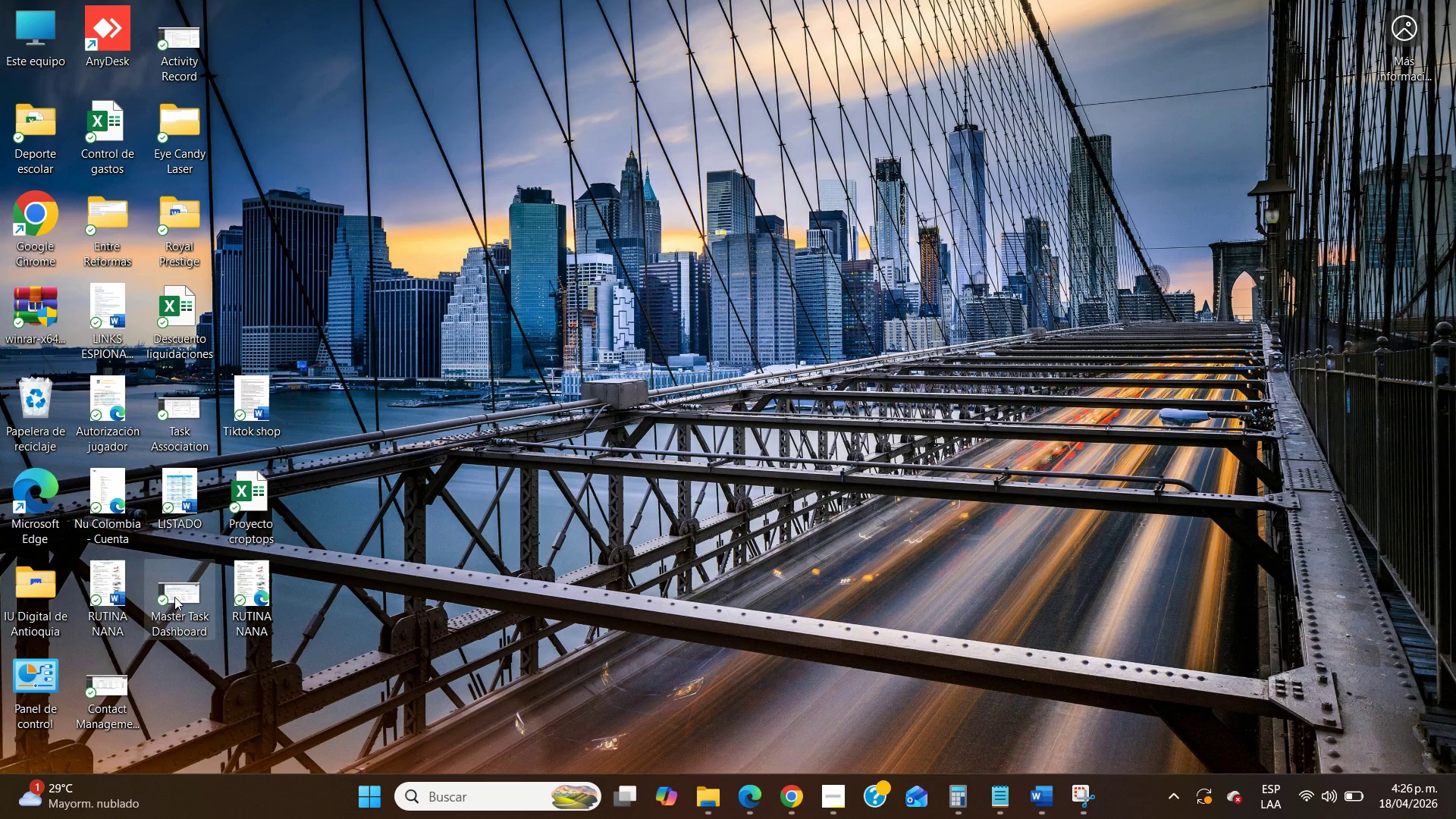 
double_click([174, 597])
 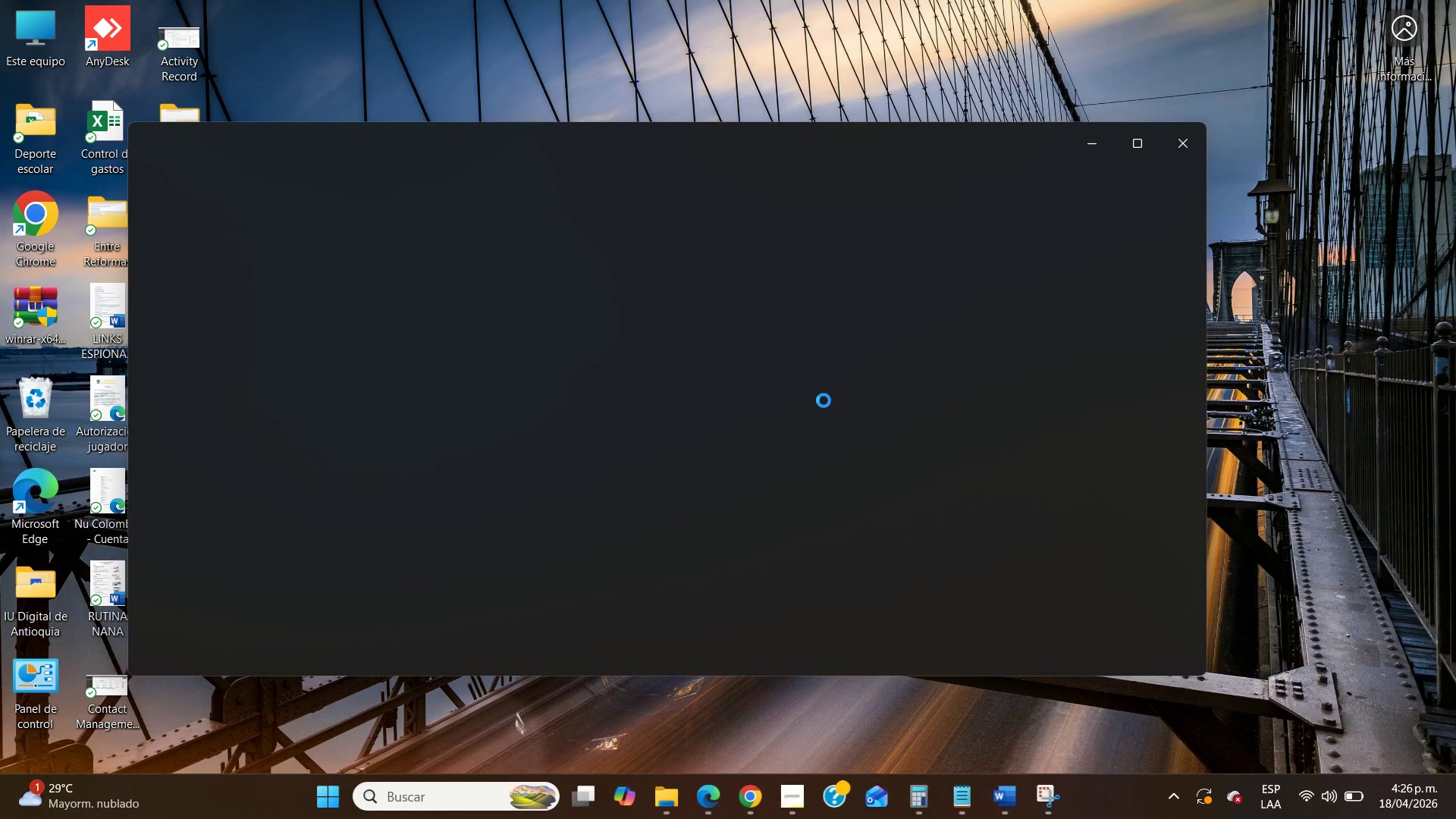 
mouse_move([841, 398])
 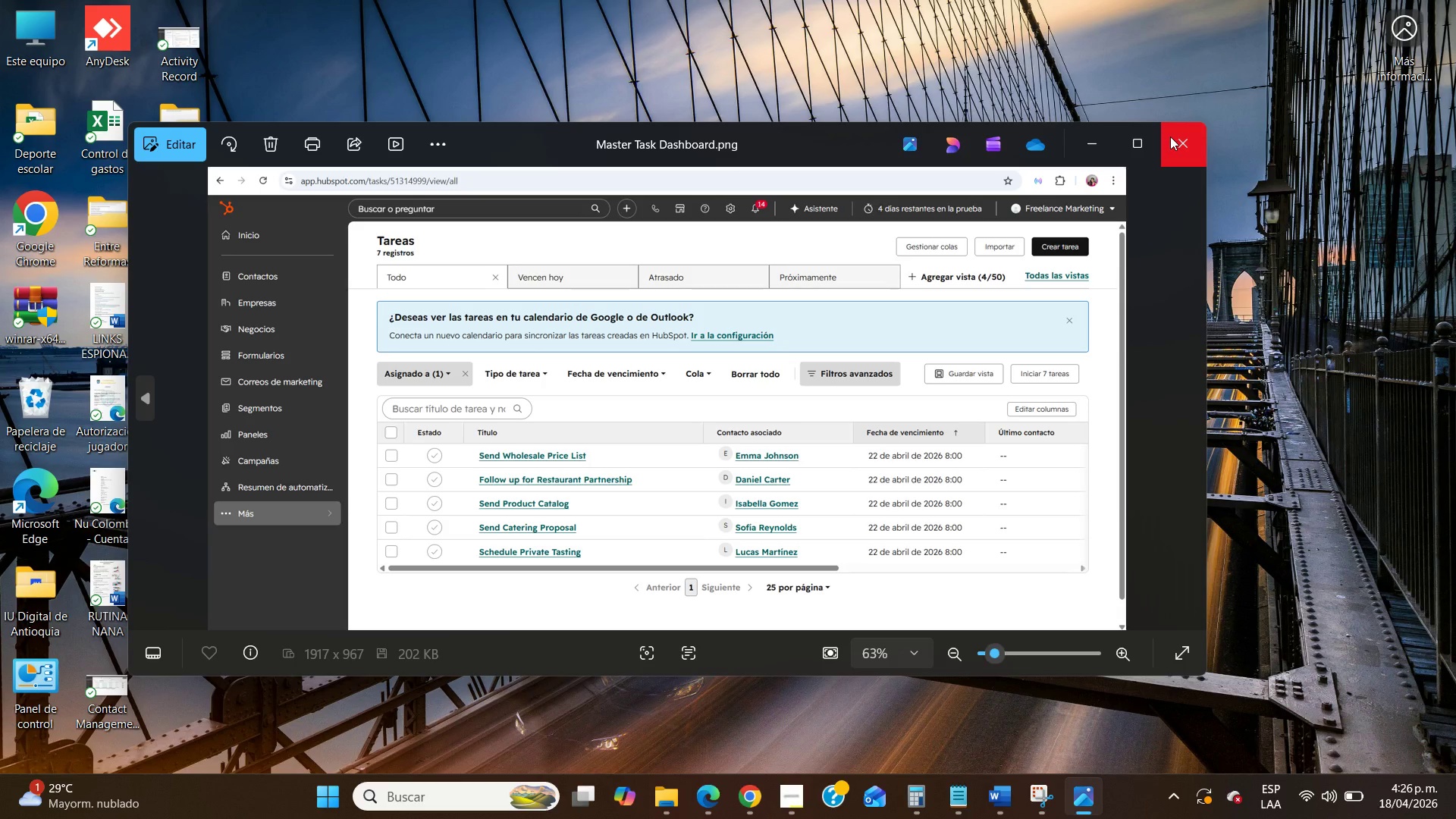 
left_click([1170, 136])
 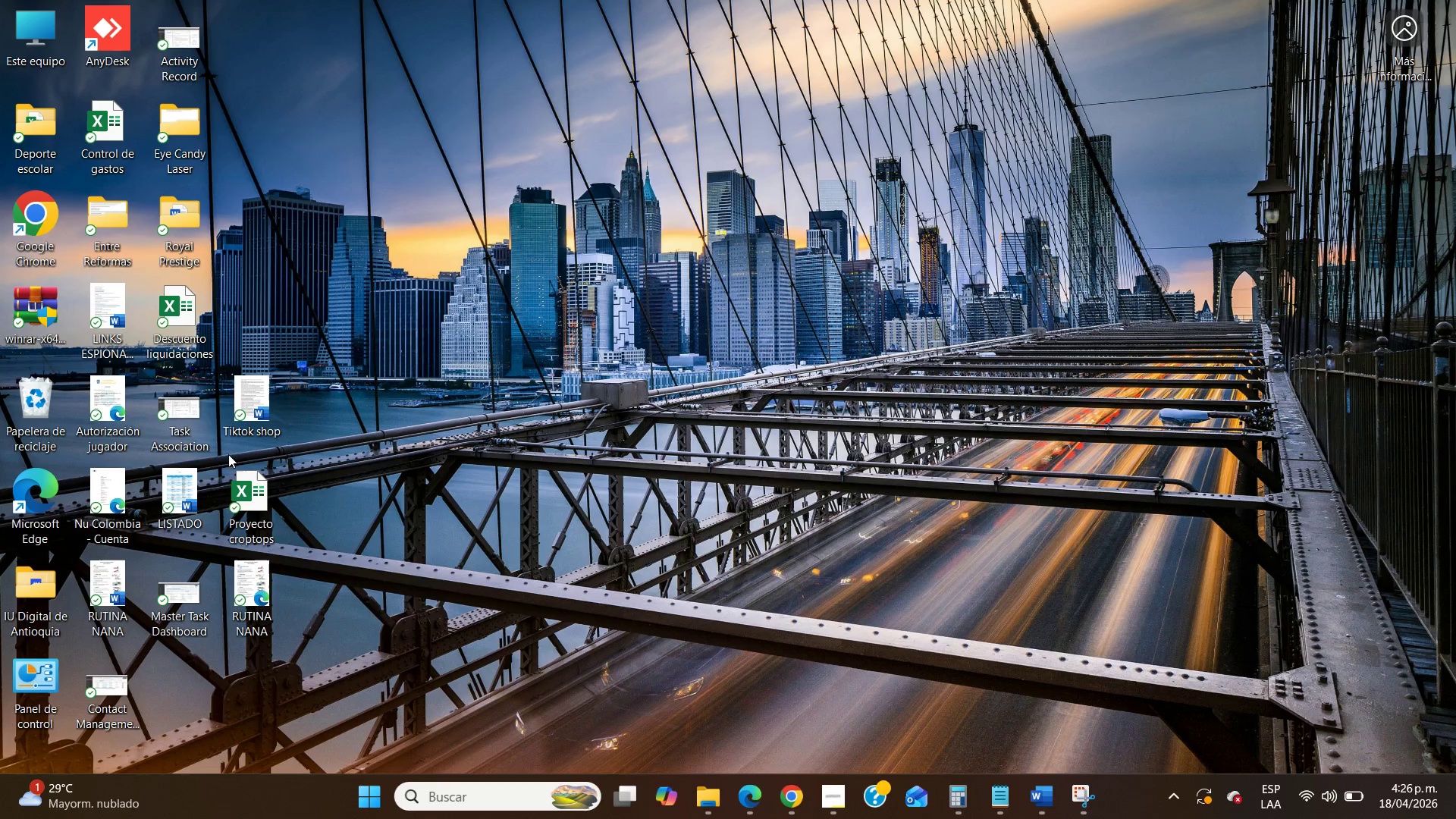 
left_click([202, 438])
 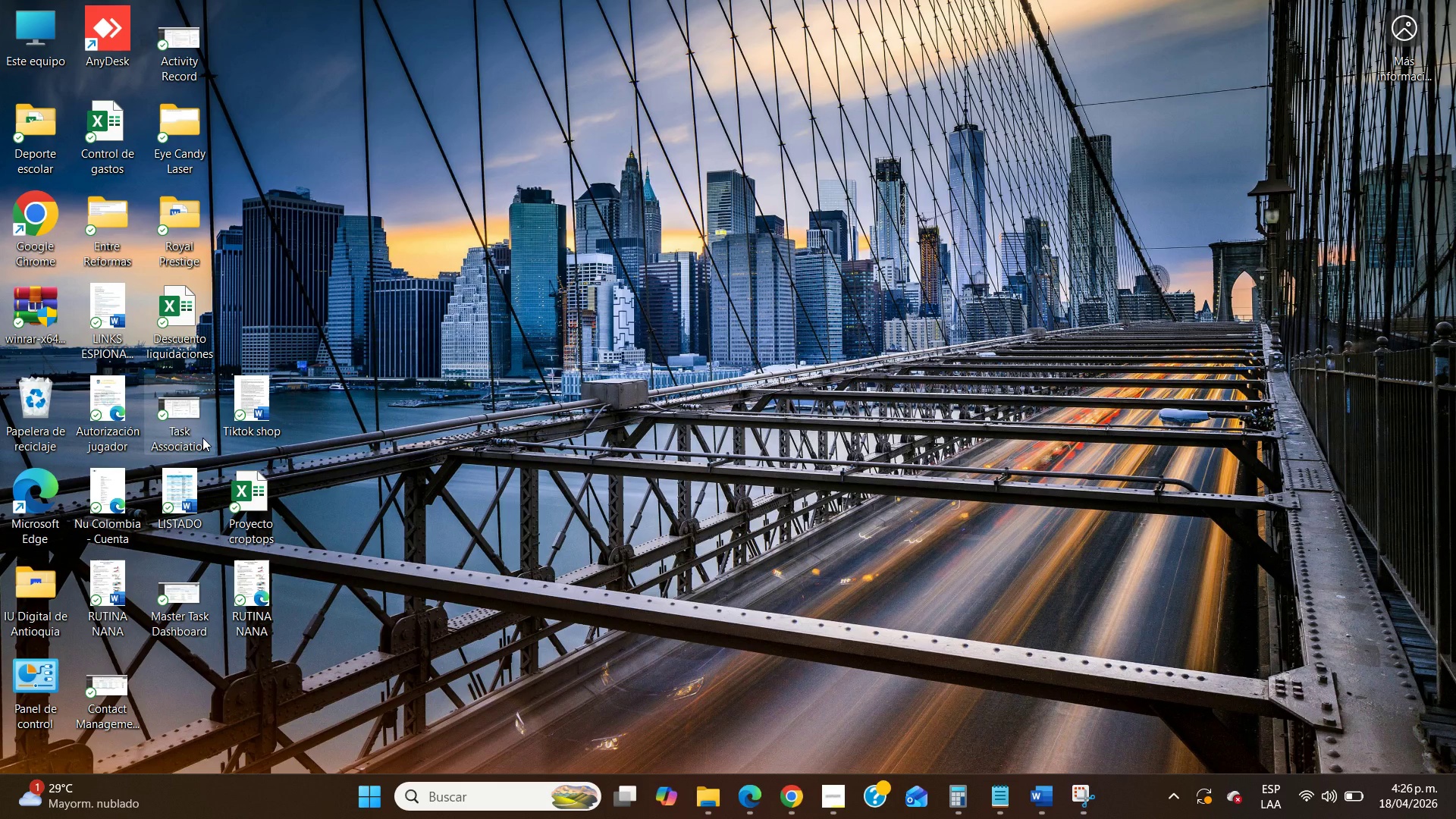 
key(Delete)
 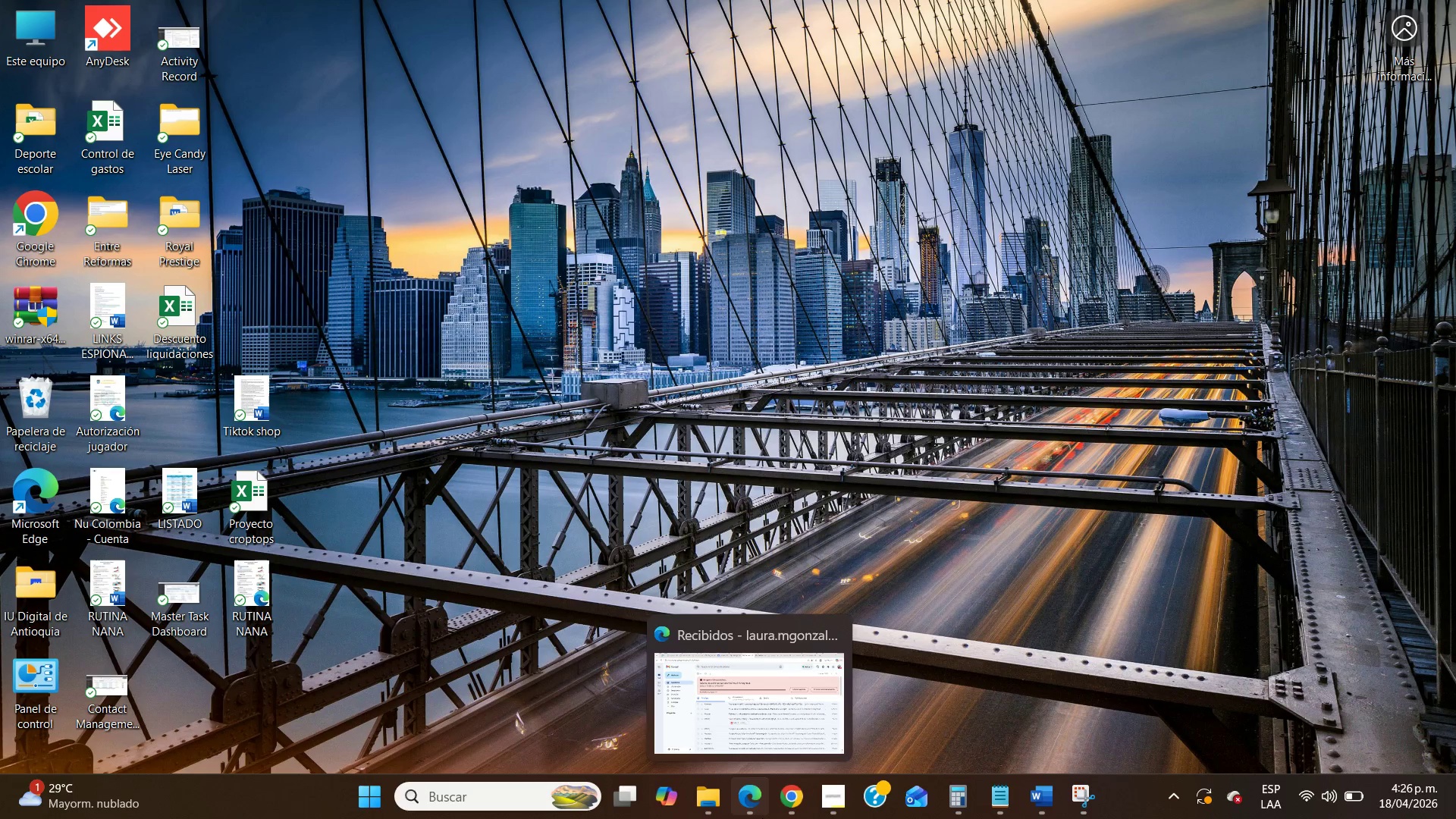 
left_click([781, 804])
 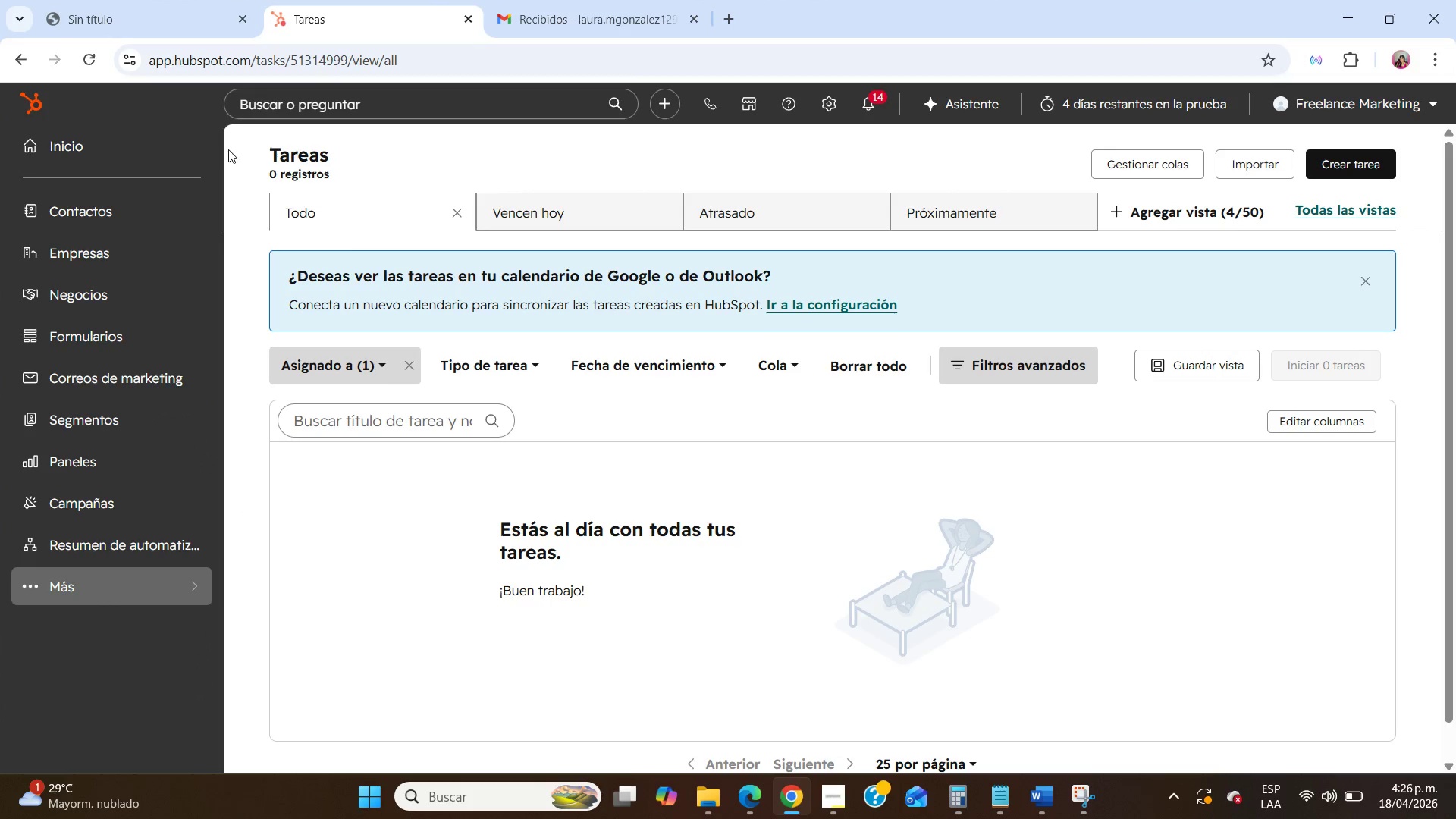 
left_click([114, 203])
 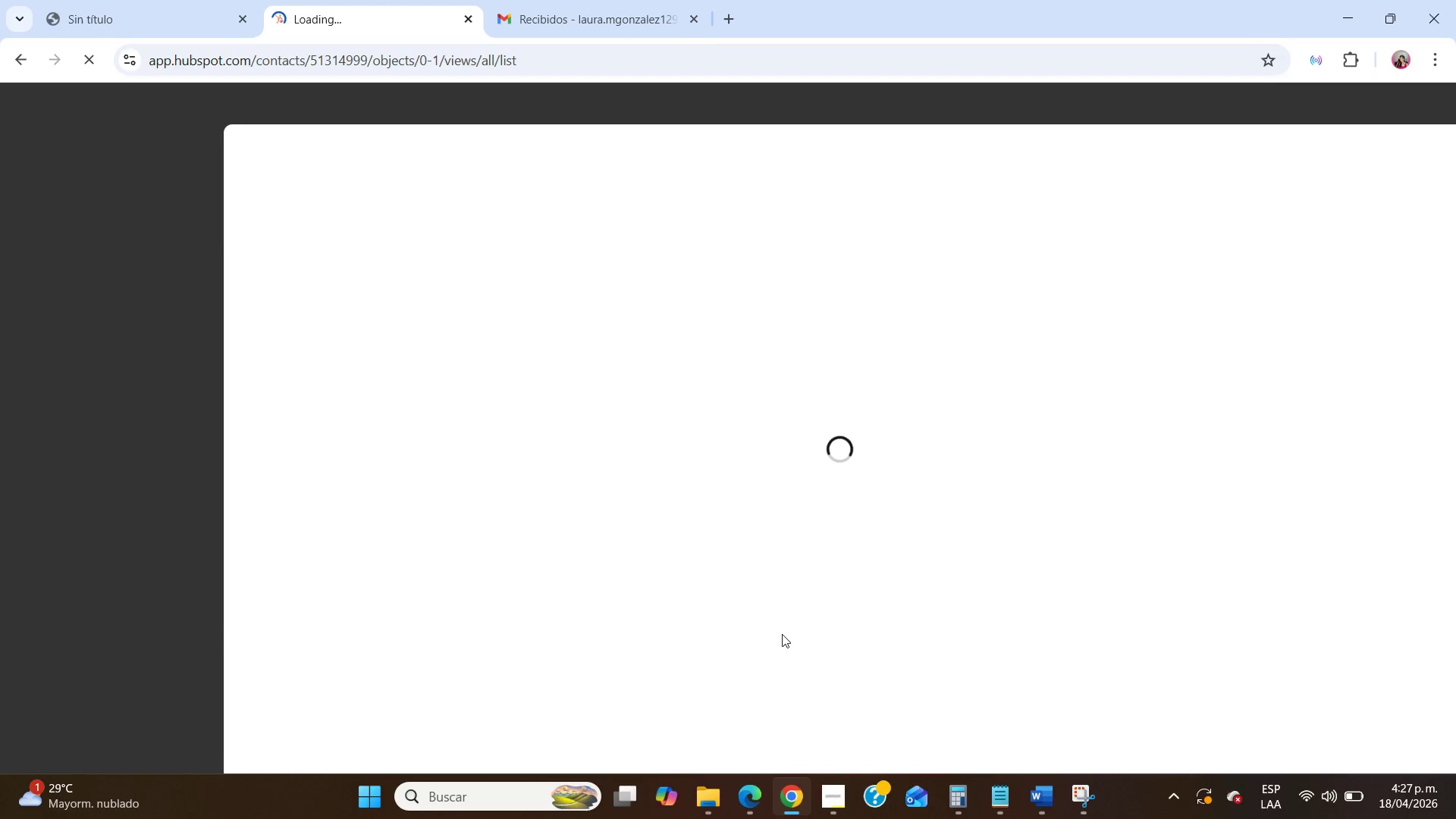 
left_click([824, 791])